 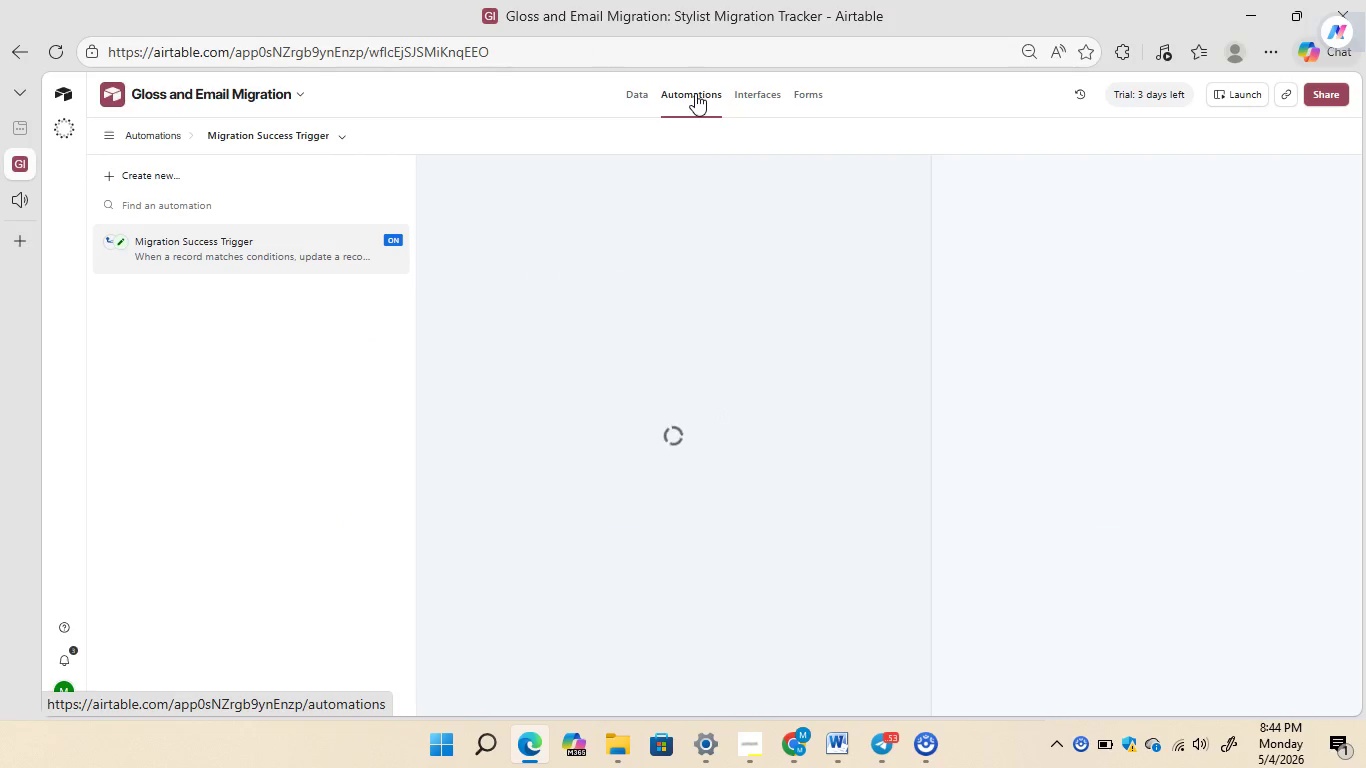 
left_click([795, 129])
 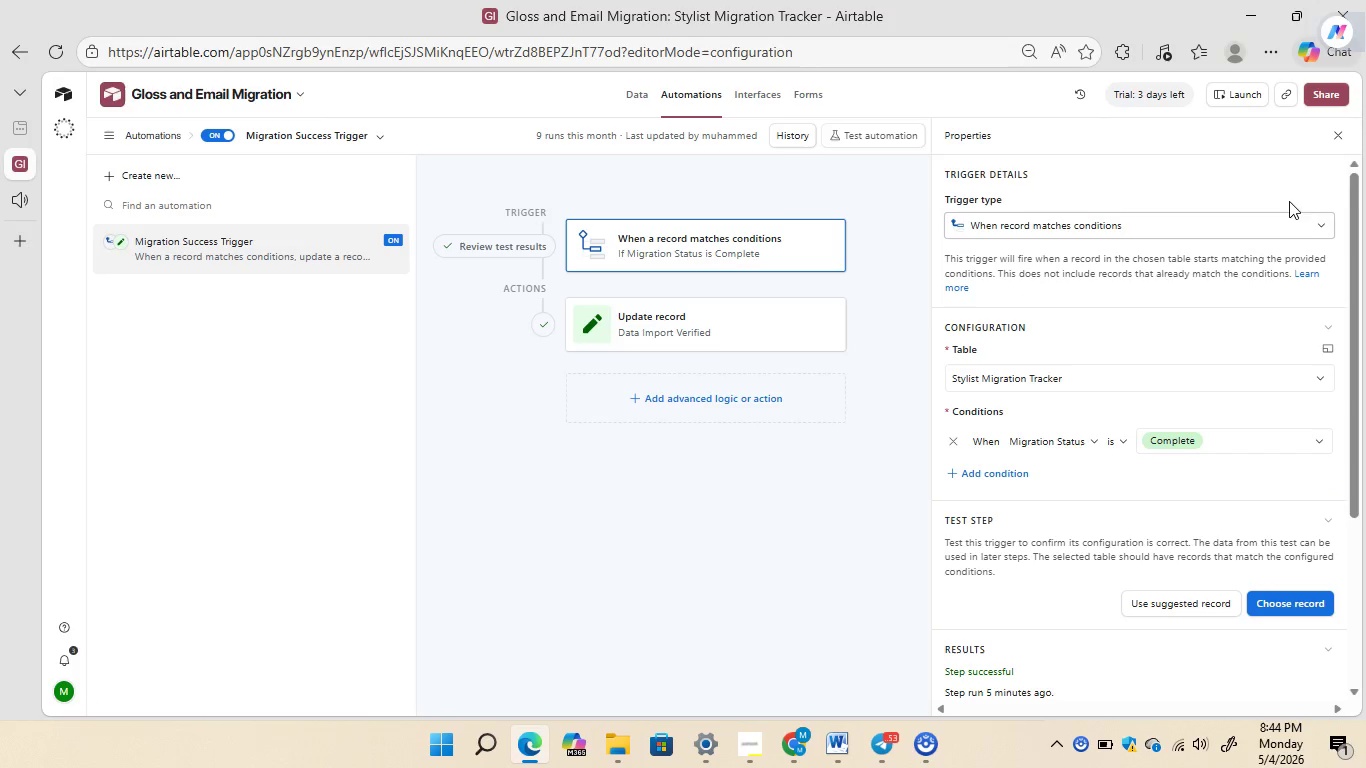 
left_click([1313, 217])
 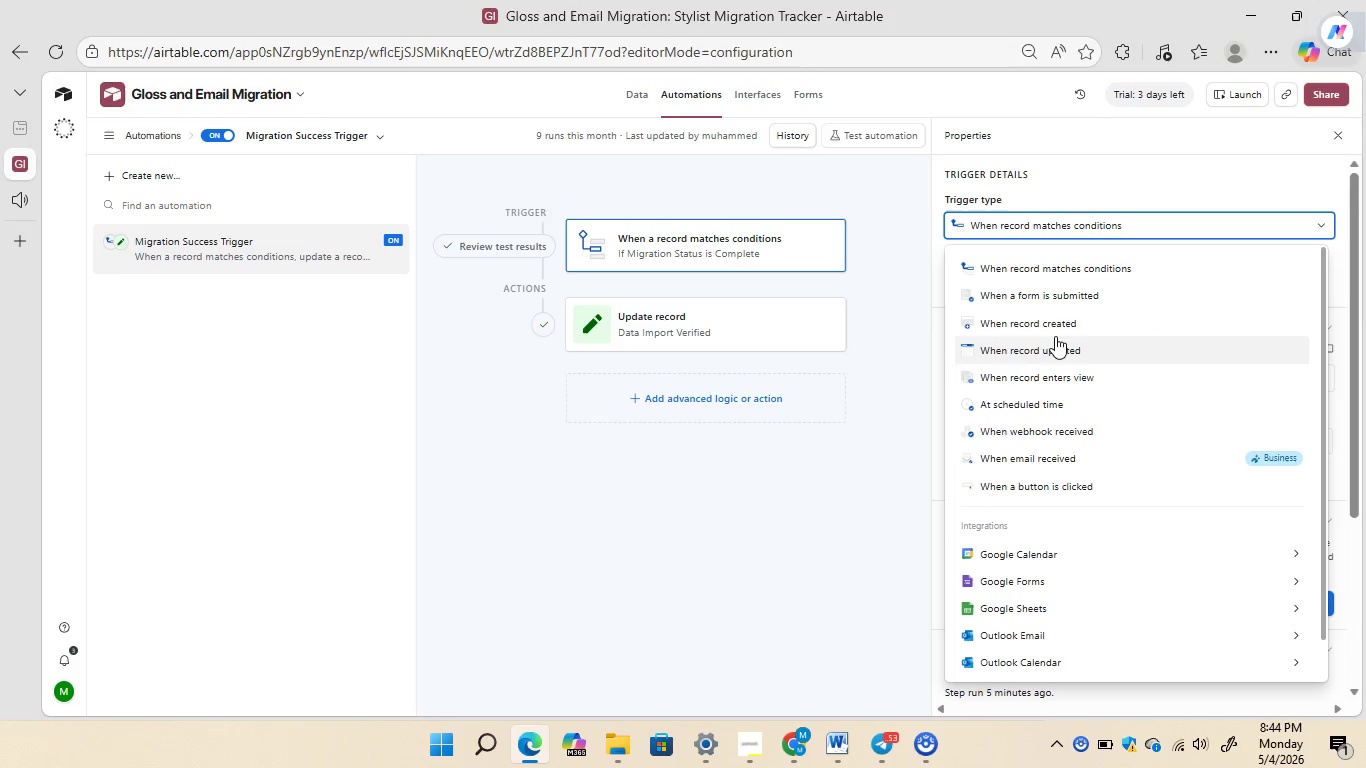 
left_click([1097, 272])
 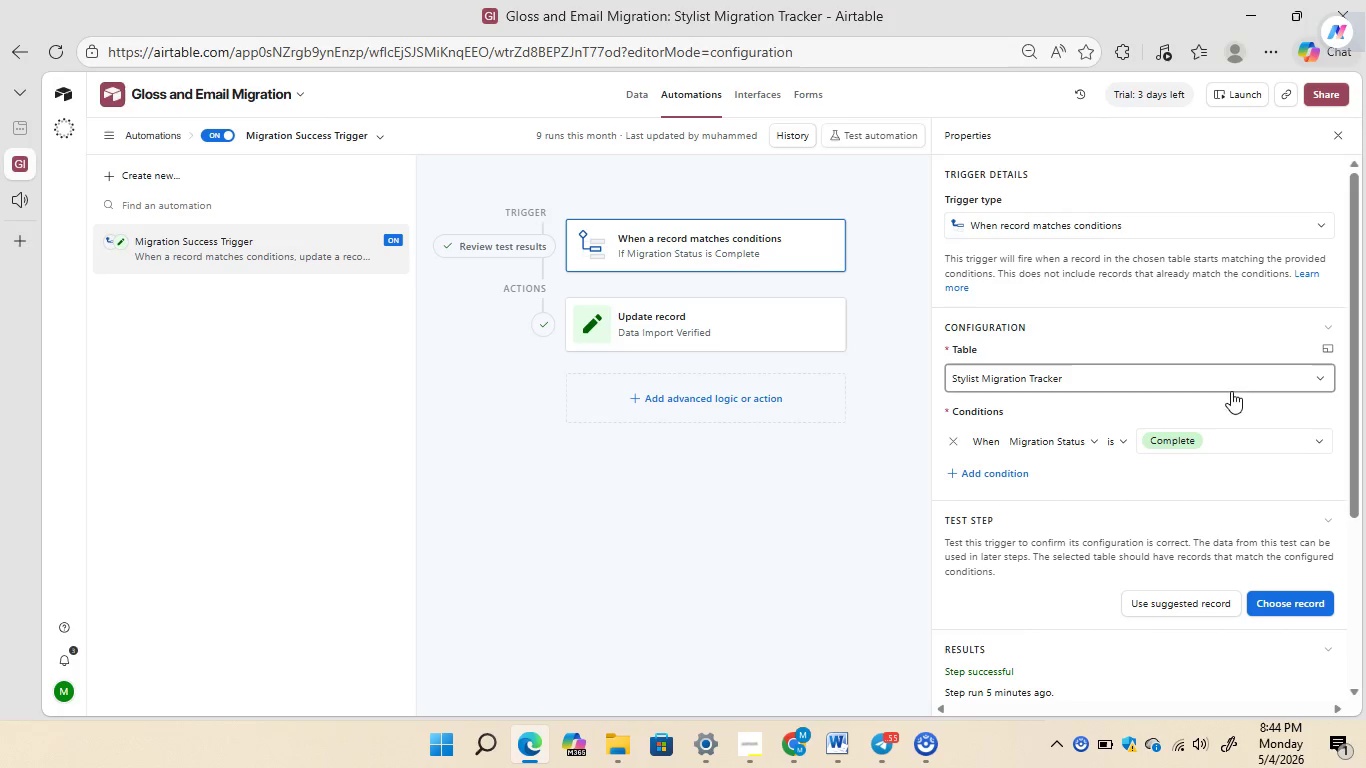 
left_click([1305, 374])
 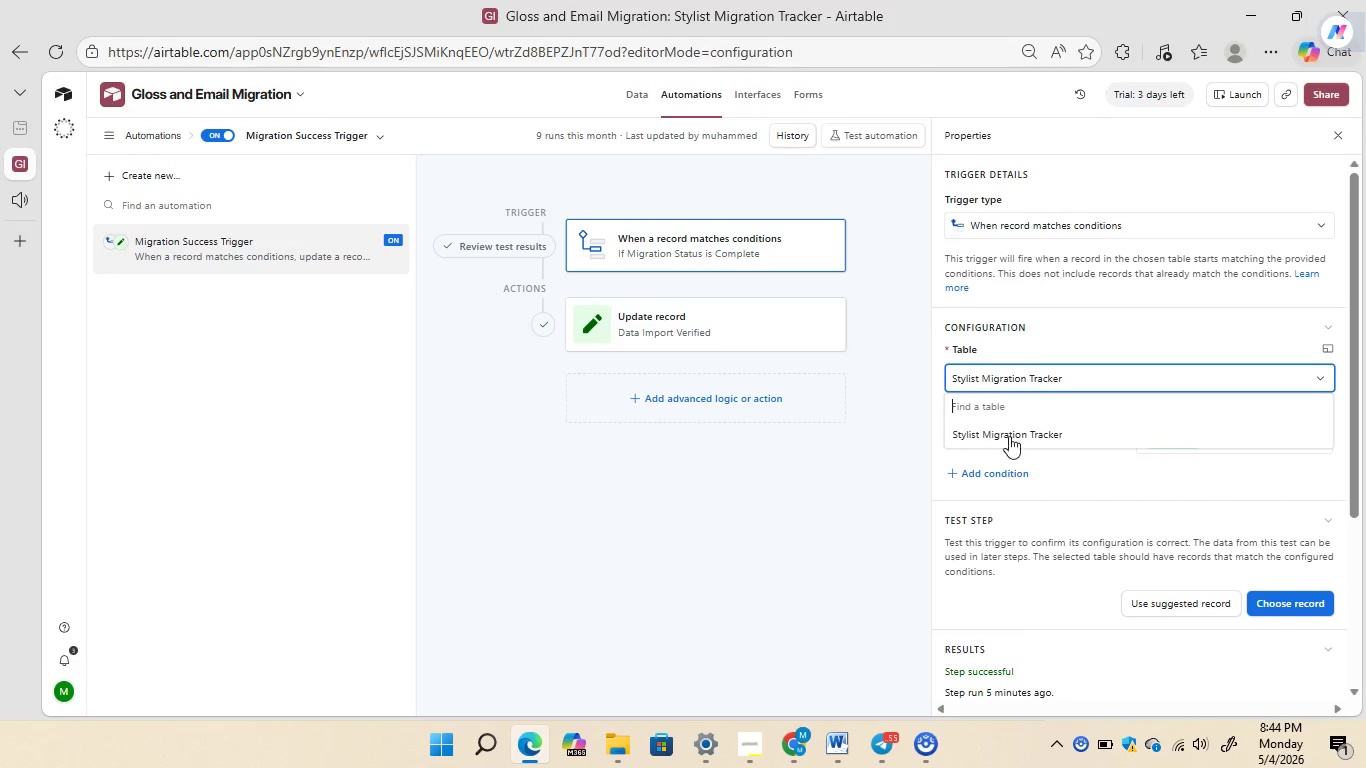 
left_click([1036, 428])
 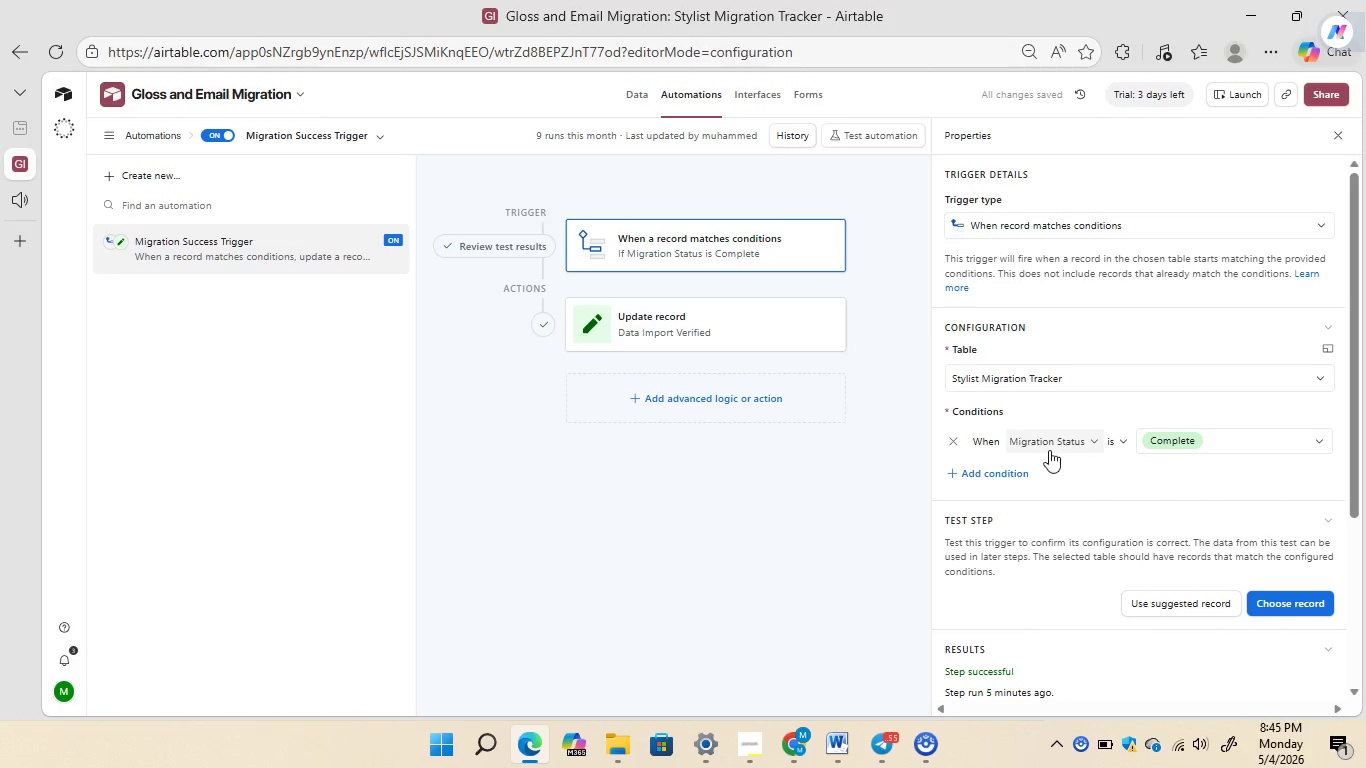 
left_click([1084, 441])
 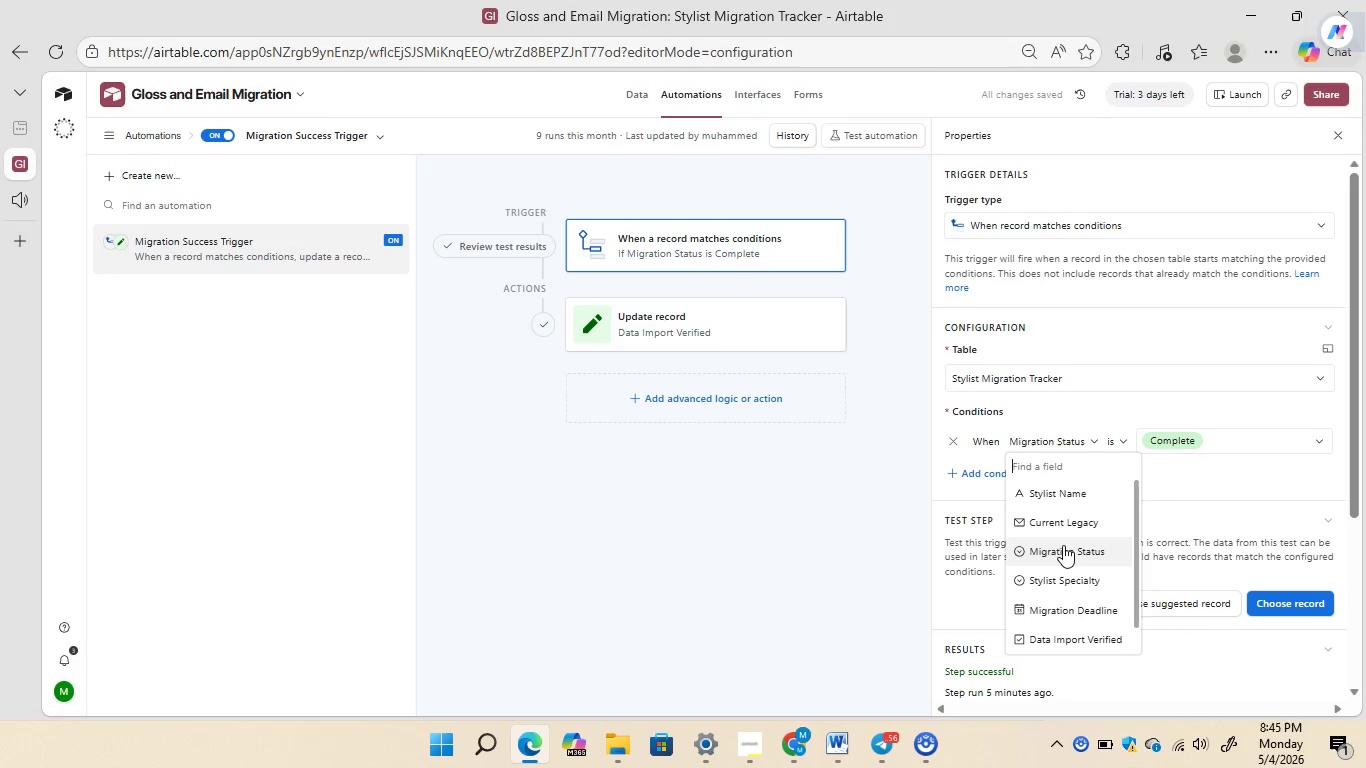 
left_click([1036, 549])
 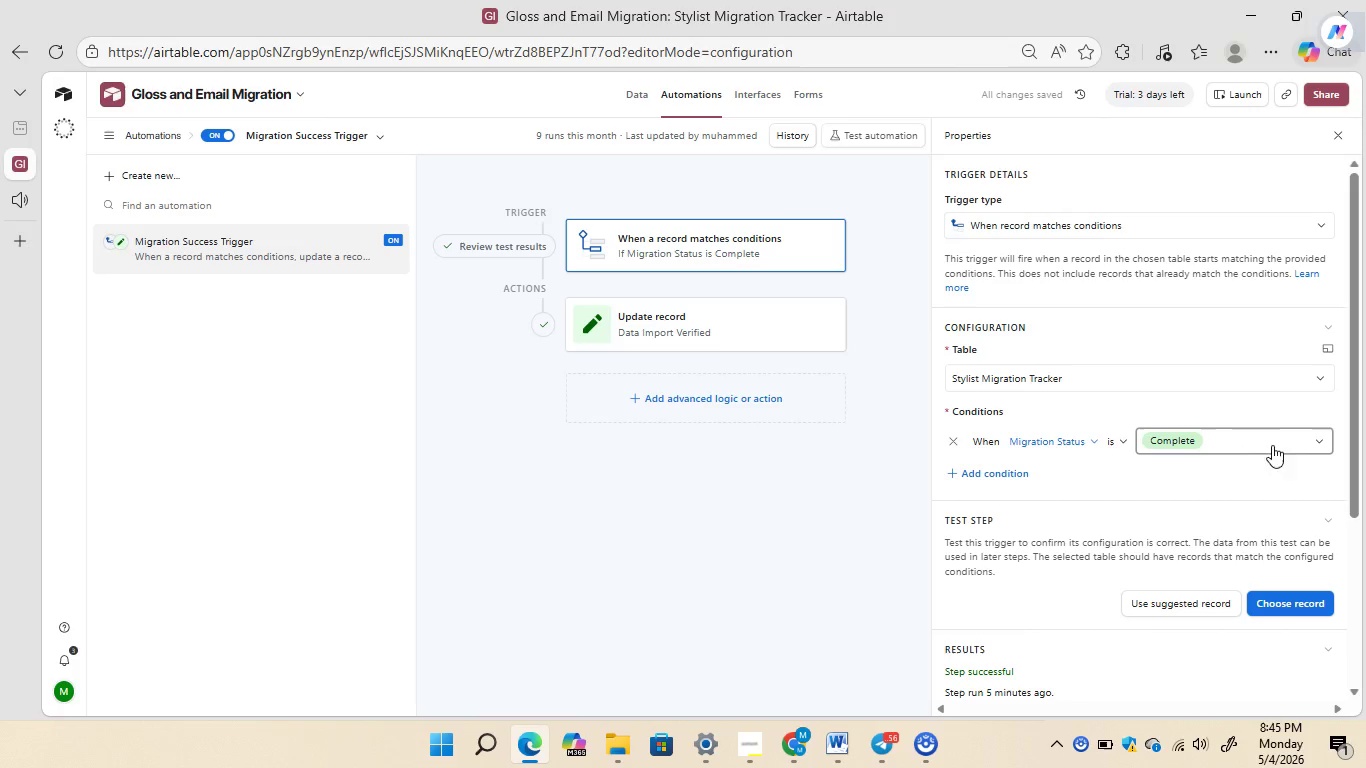 
left_click([1306, 444])
 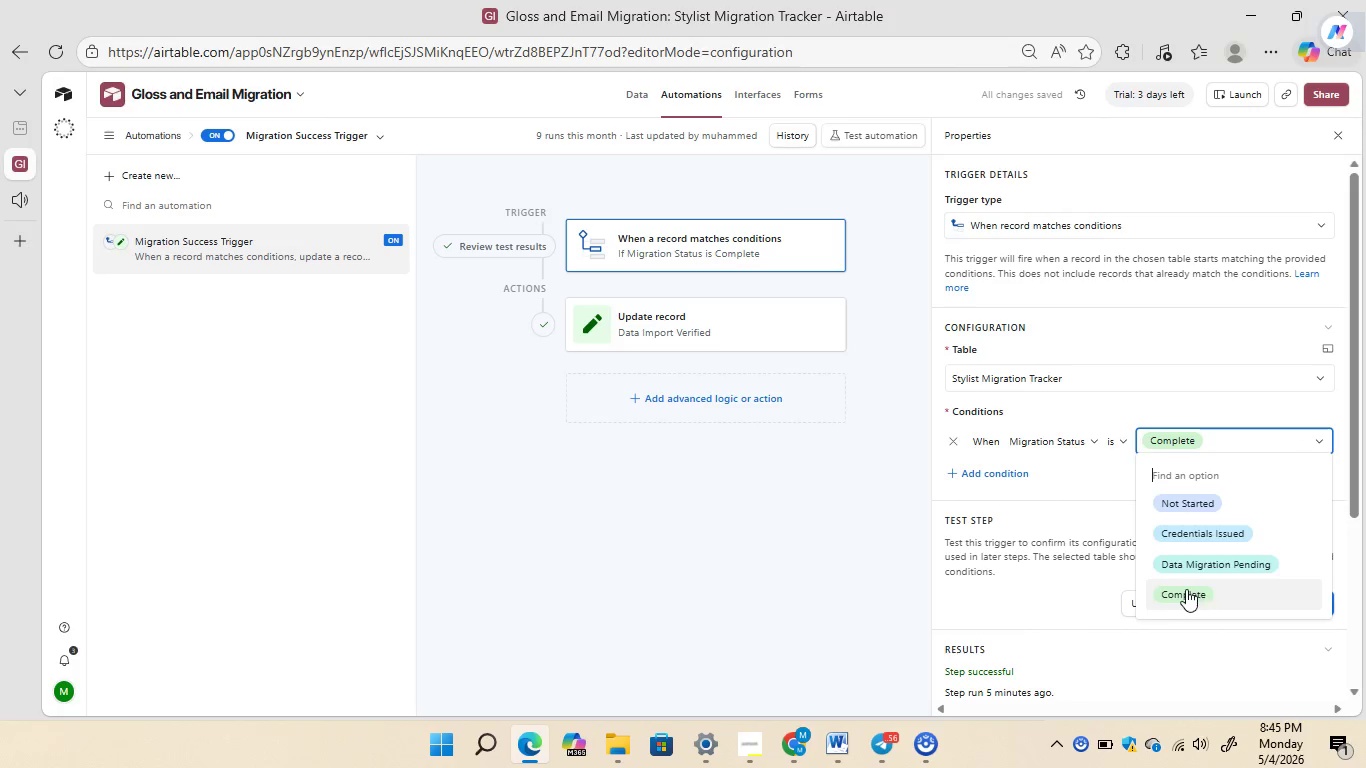 
left_click([1177, 590])
 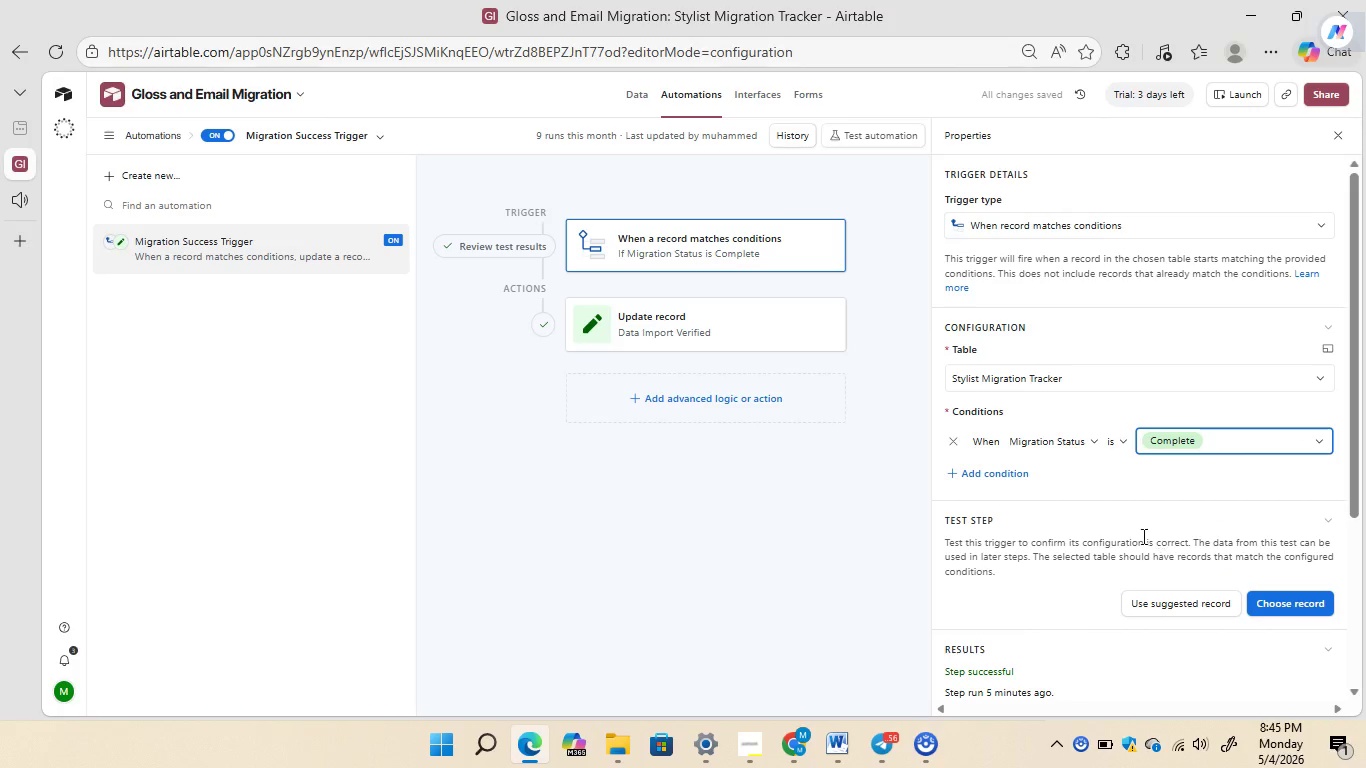 
mouse_move([1104, 524])
 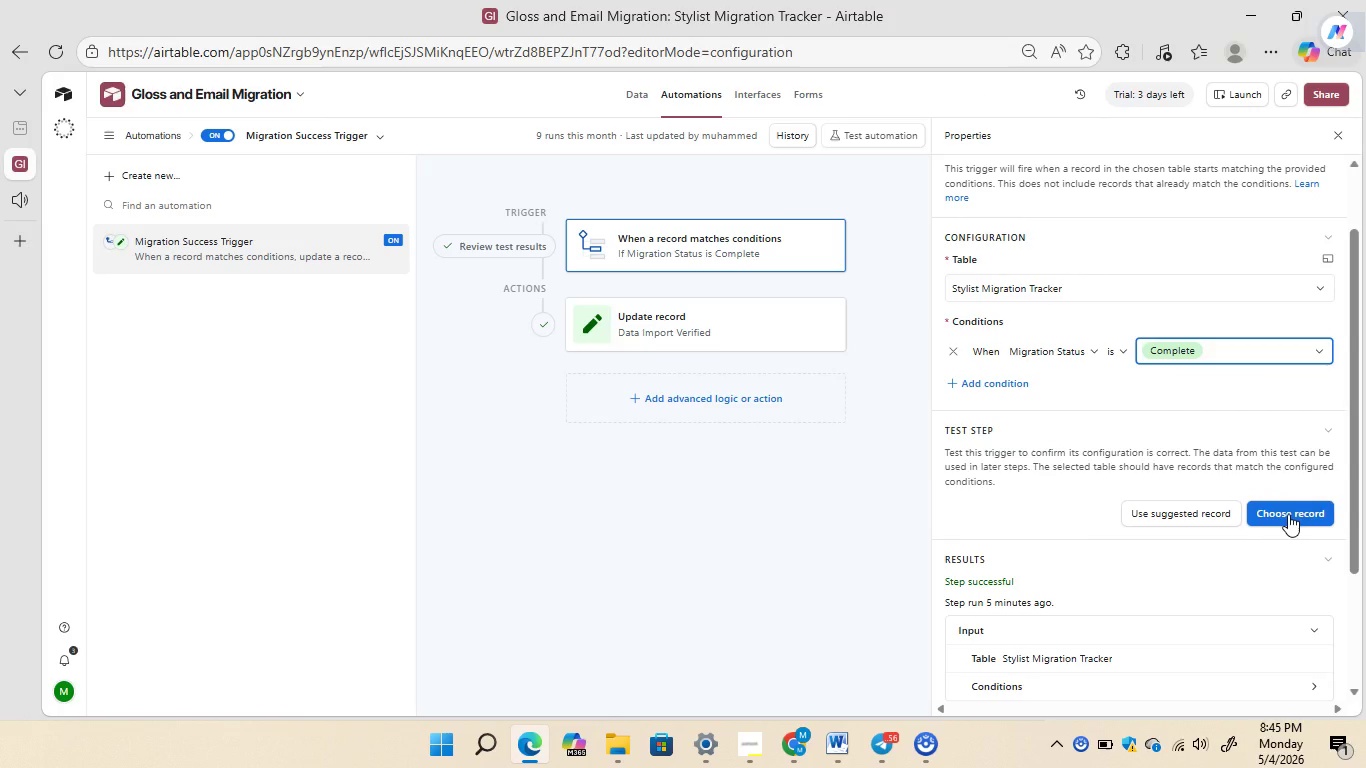 
left_click([1288, 514])
 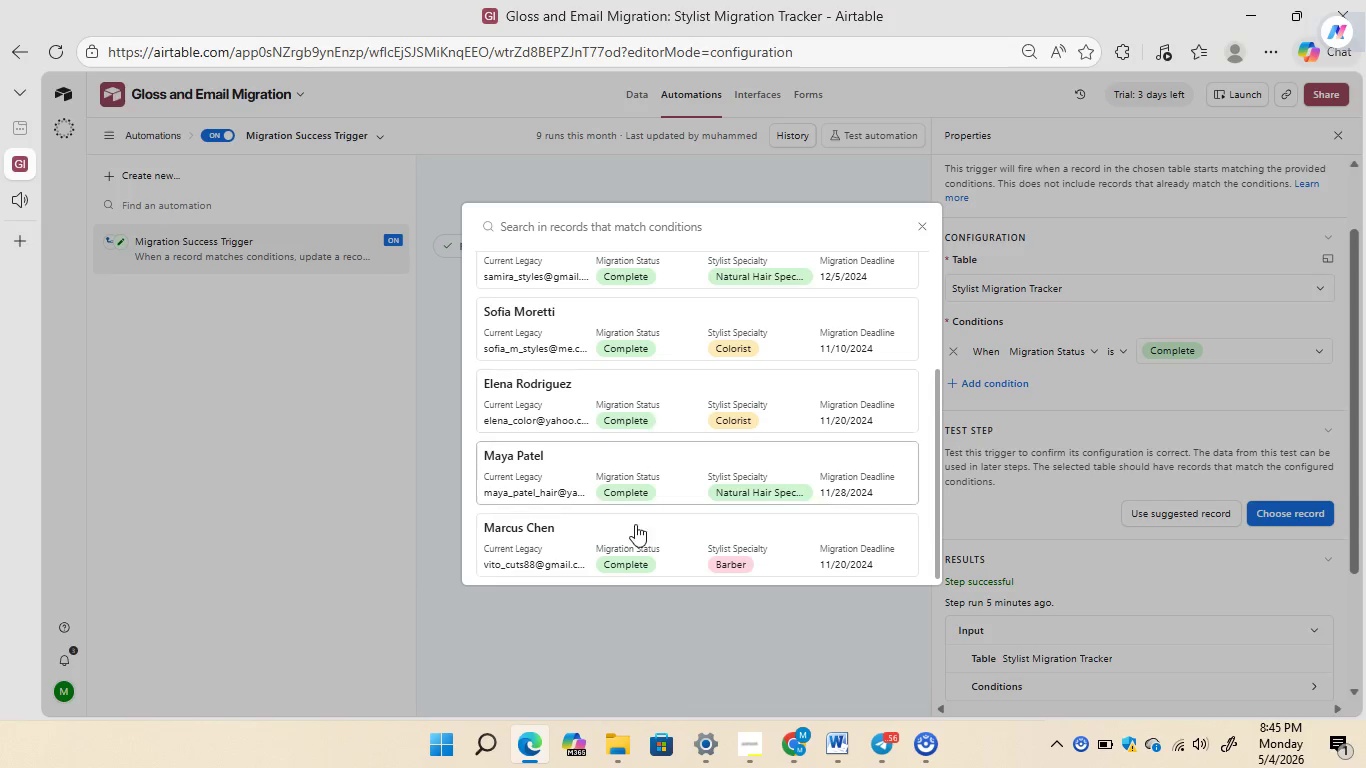 
left_click([621, 418])
 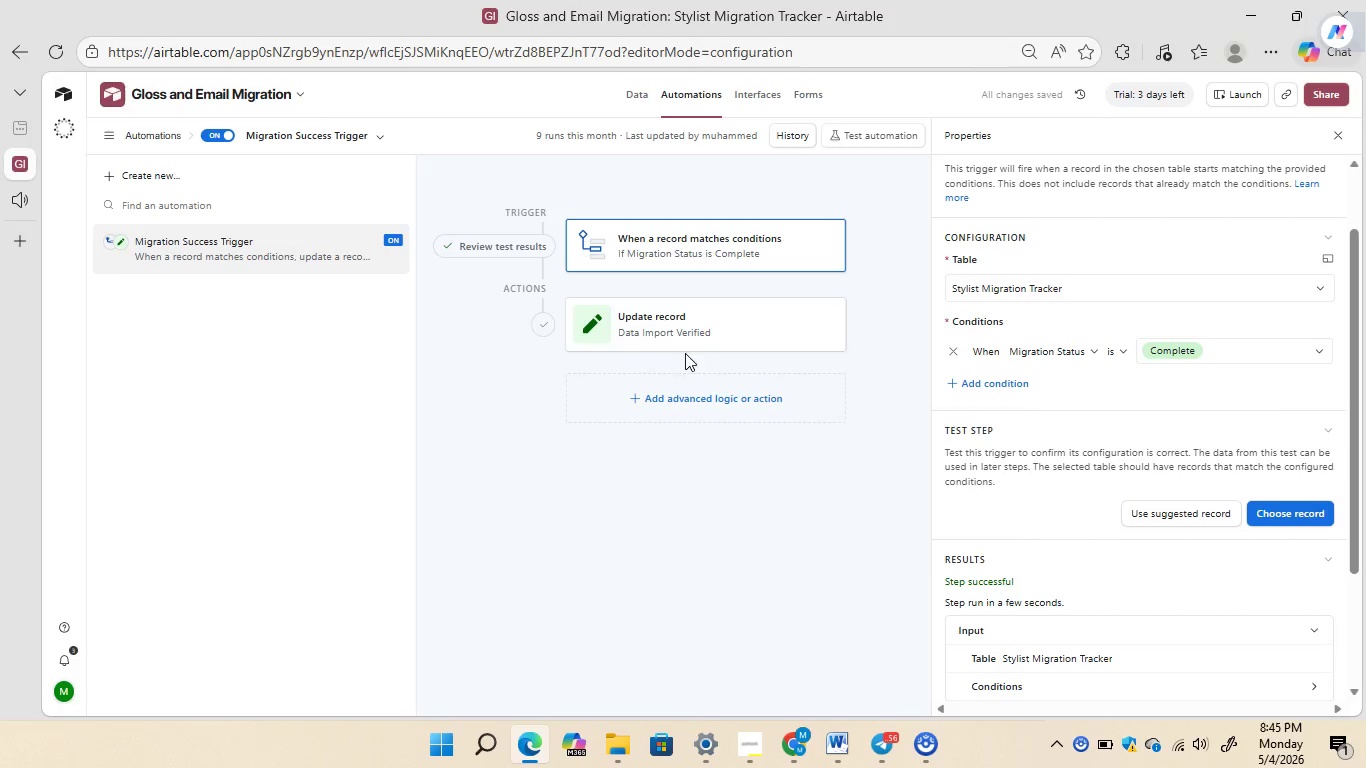 
left_click([698, 325])
 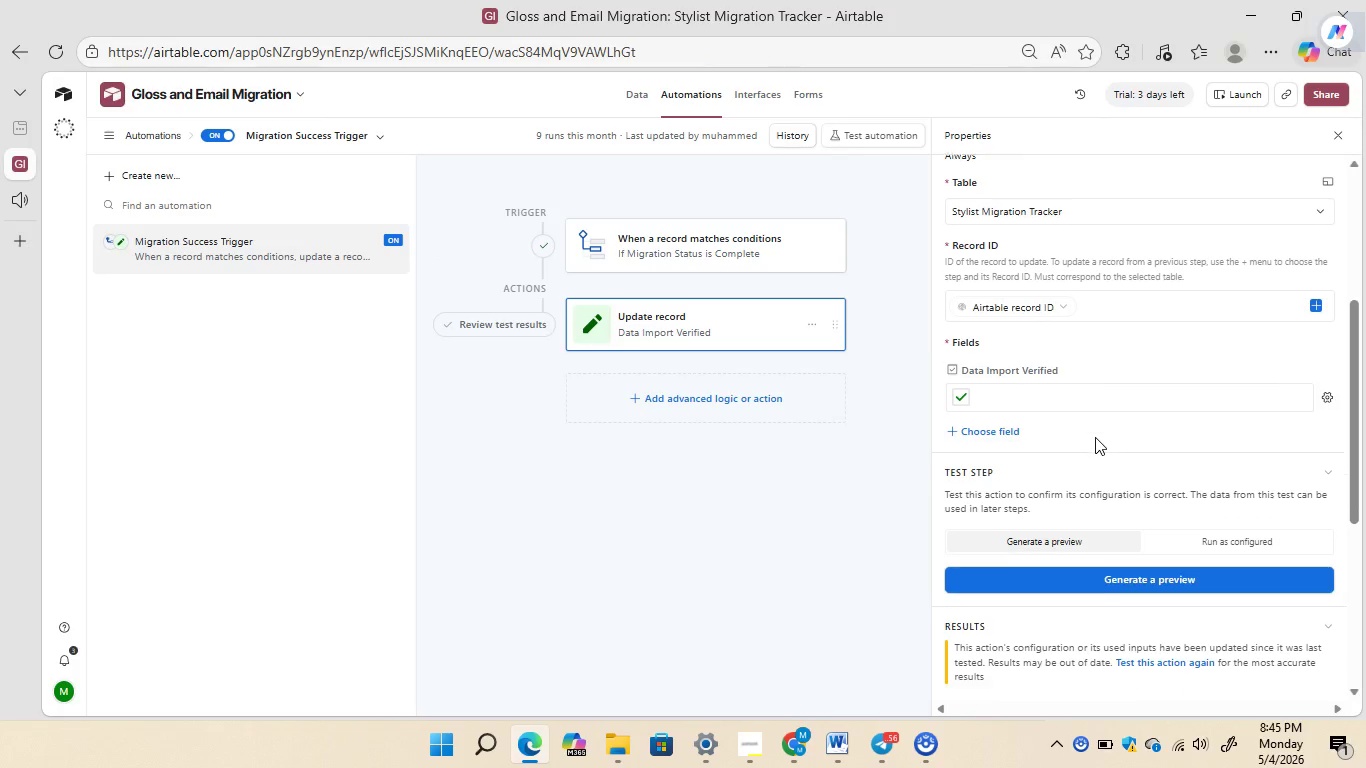 
wait(5.53)
 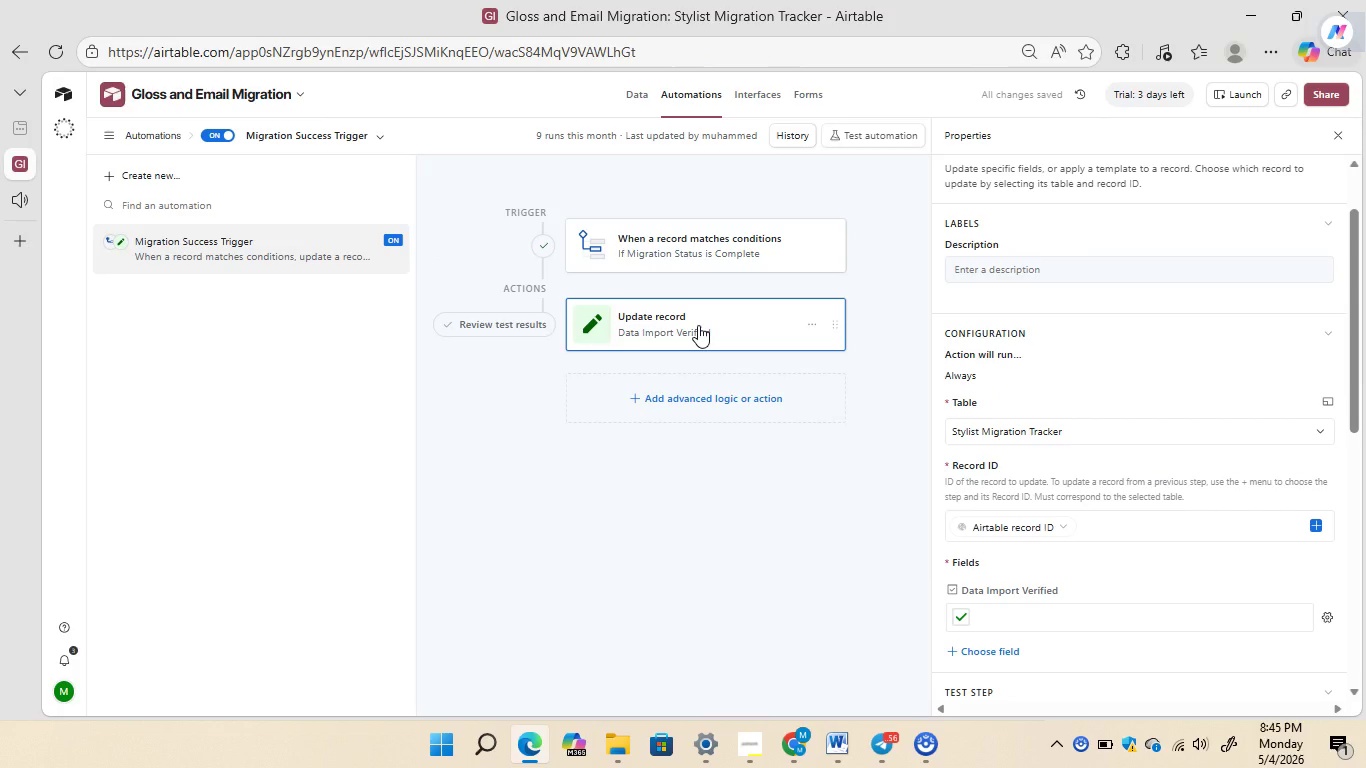 
left_click([1227, 512])
 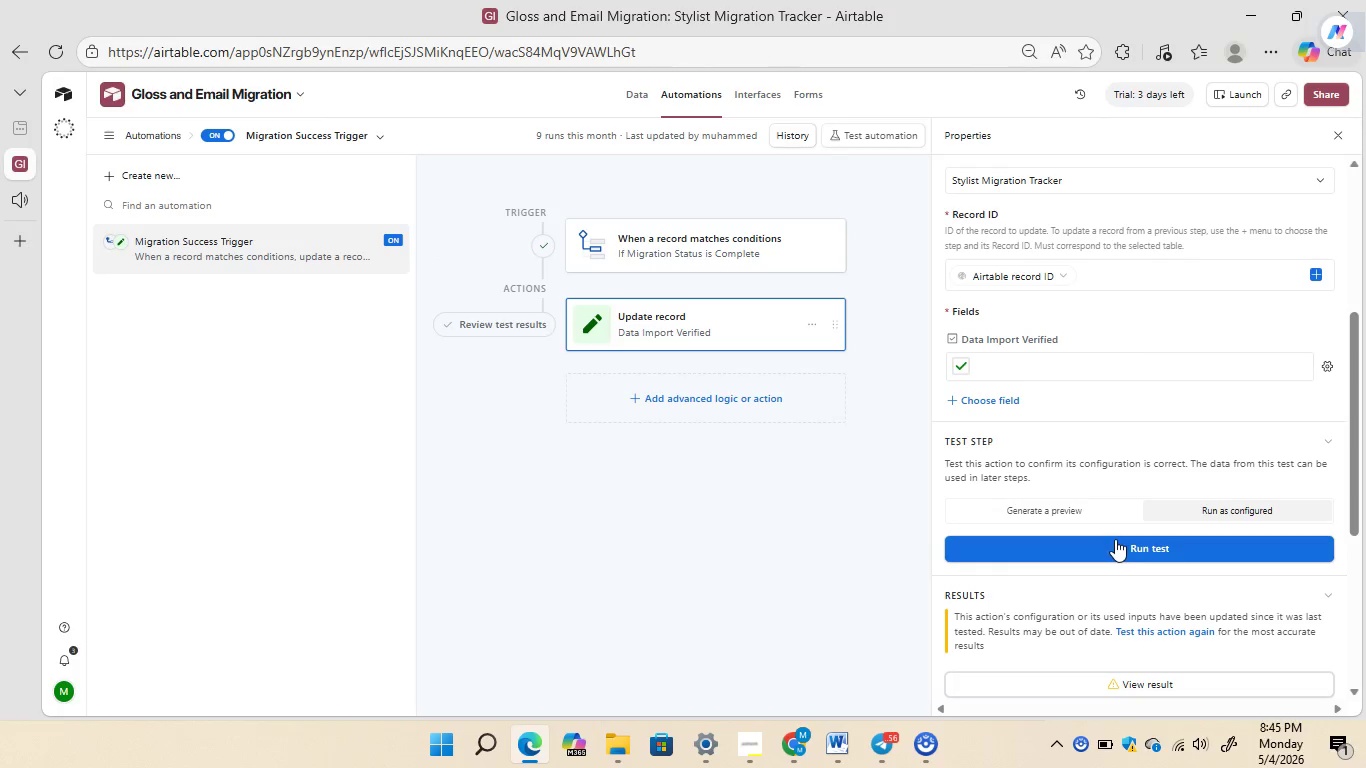 
left_click([1114, 539])
 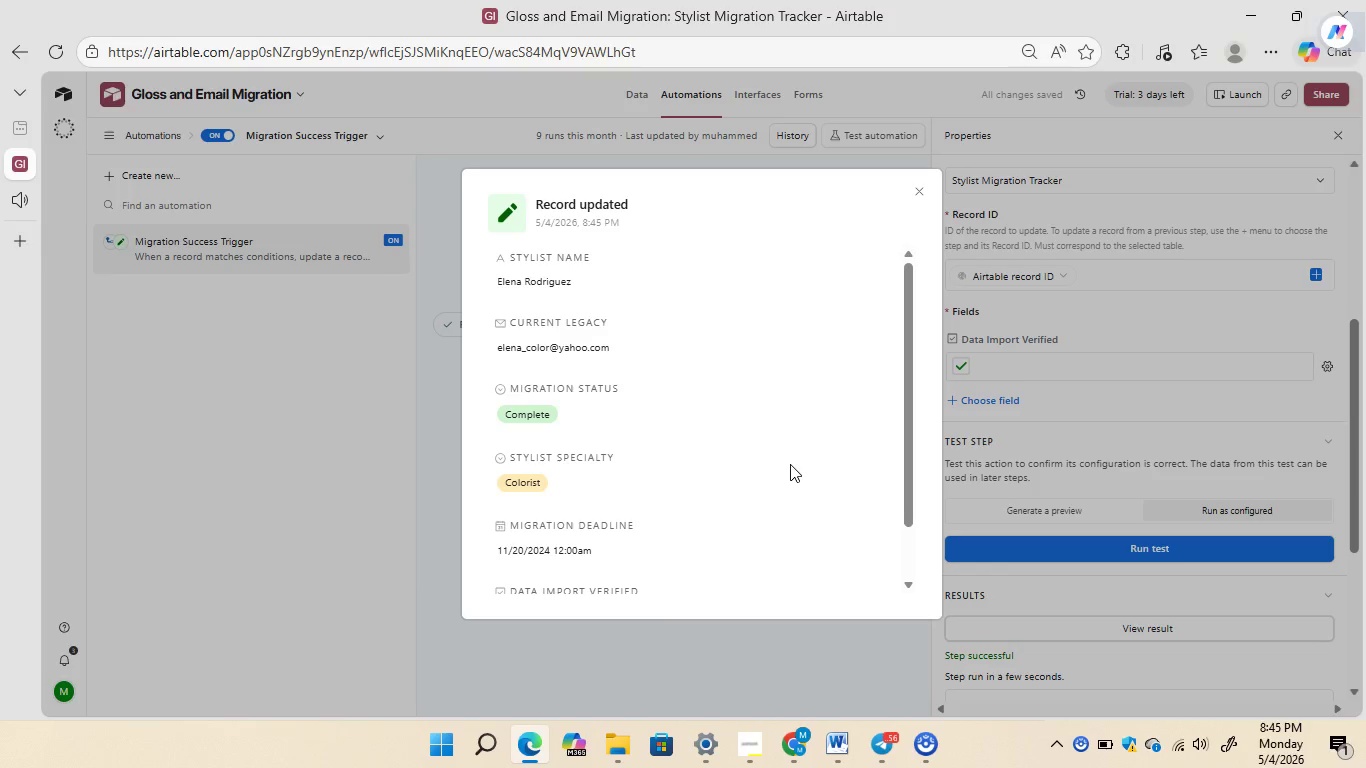 
wait(5.19)
 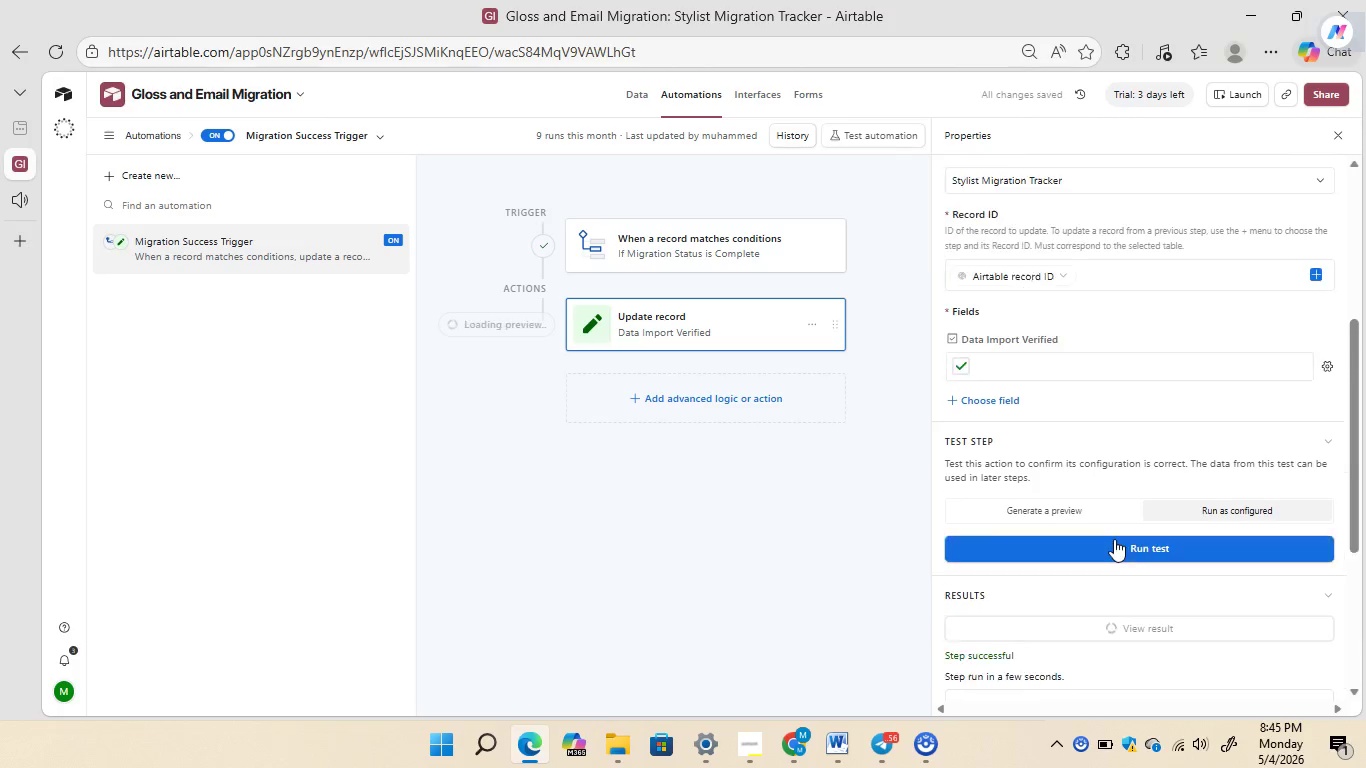 
left_click([921, 197])
 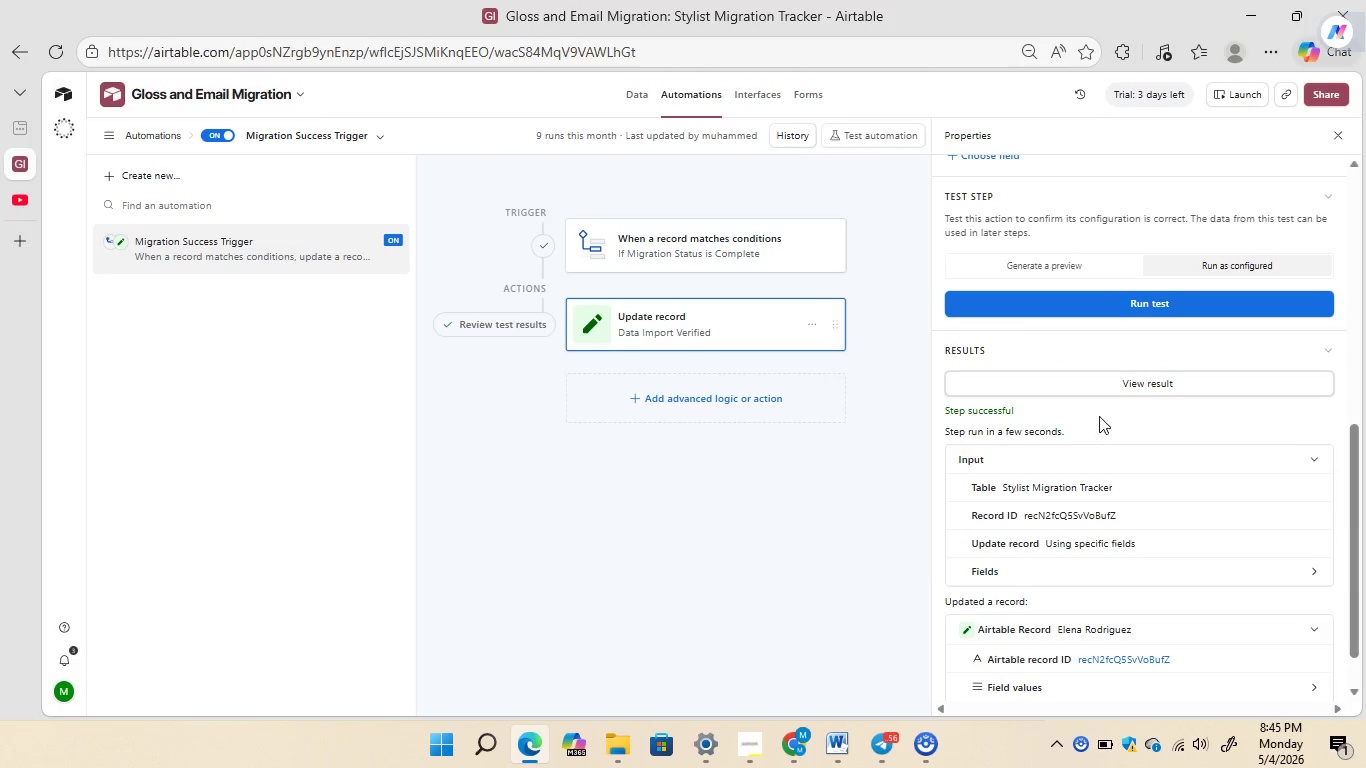 
left_click([1130, 382])
 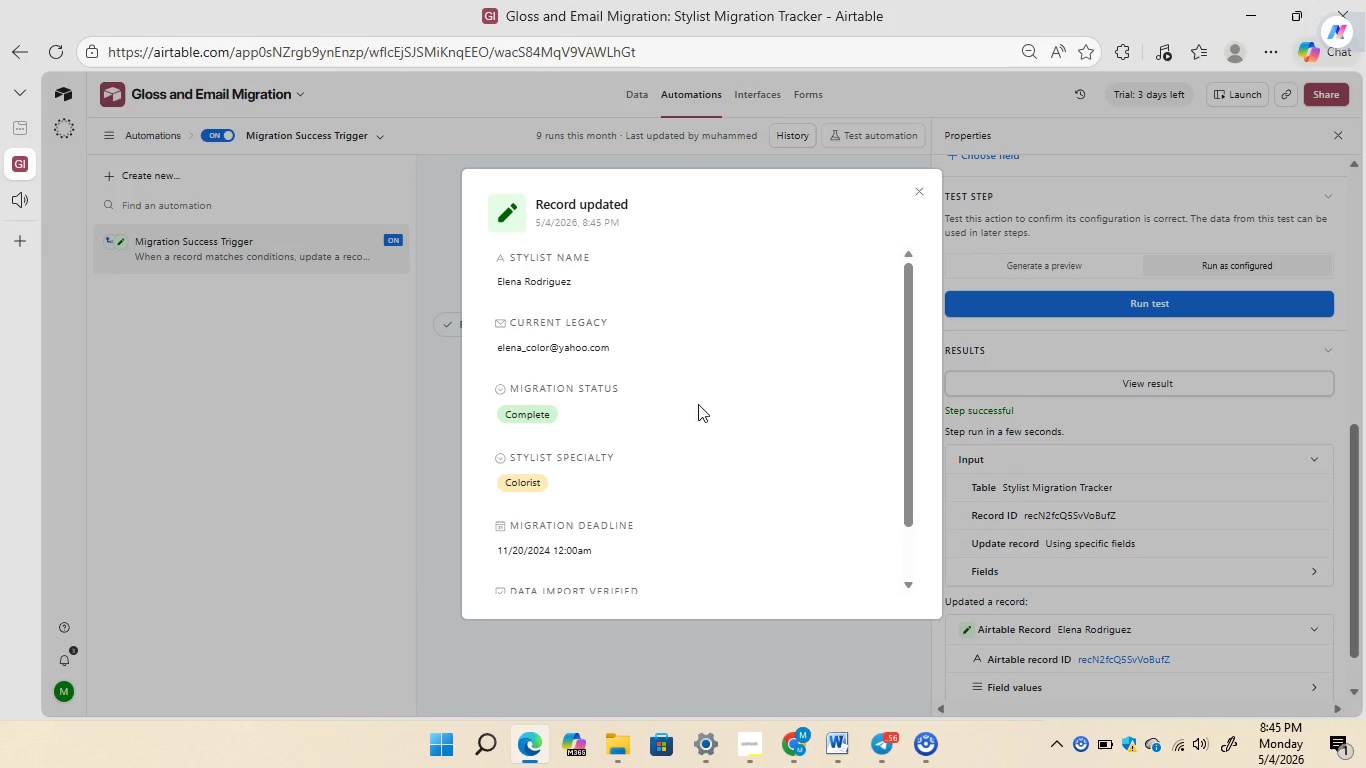 
wait(8.58)
 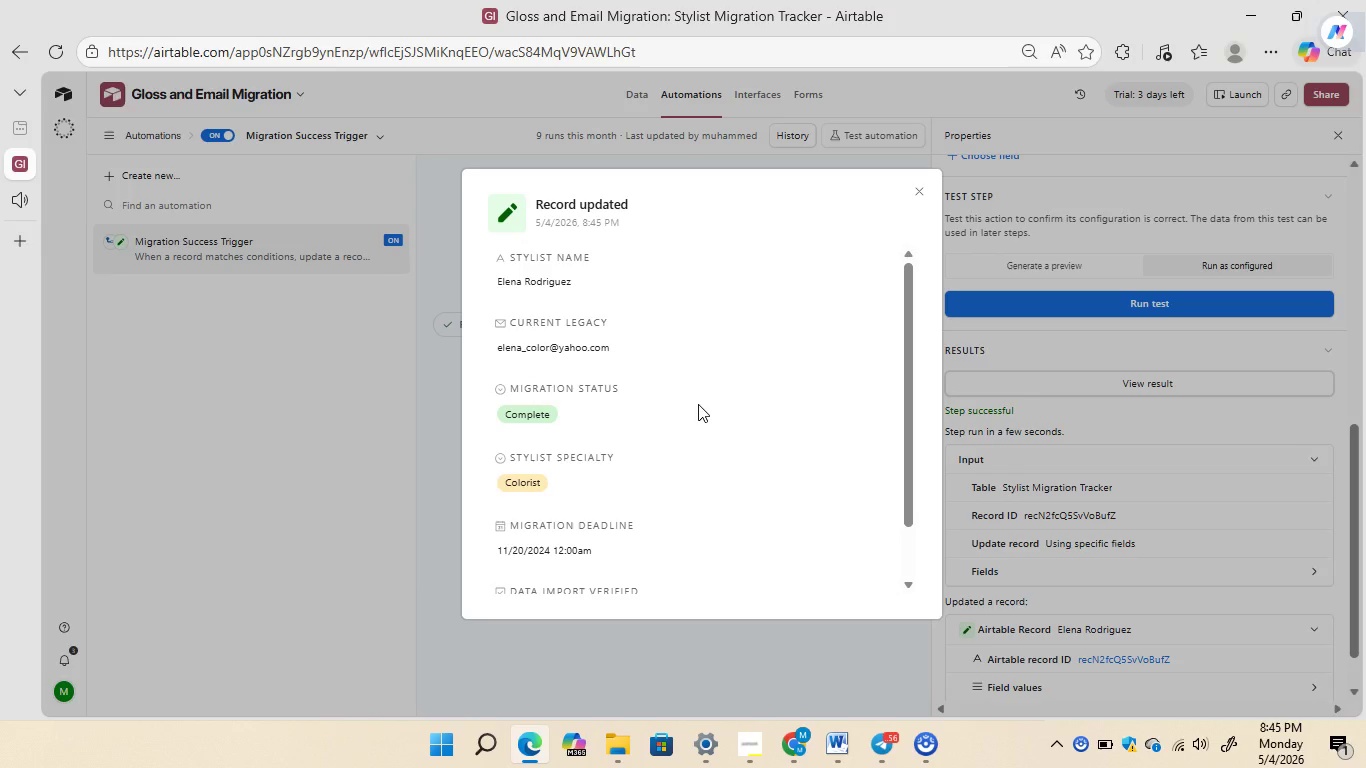 
double_click([556, 530])
 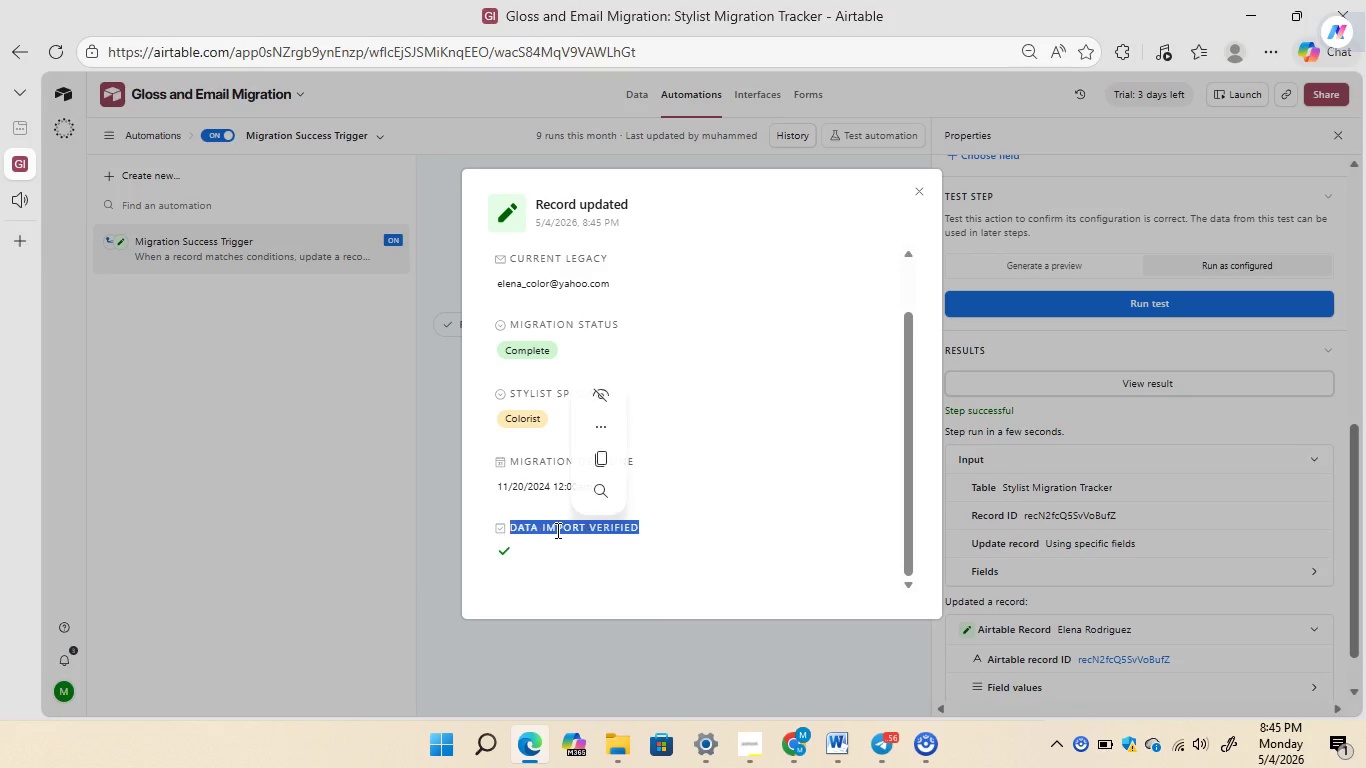 
triple_click([556, 530])
 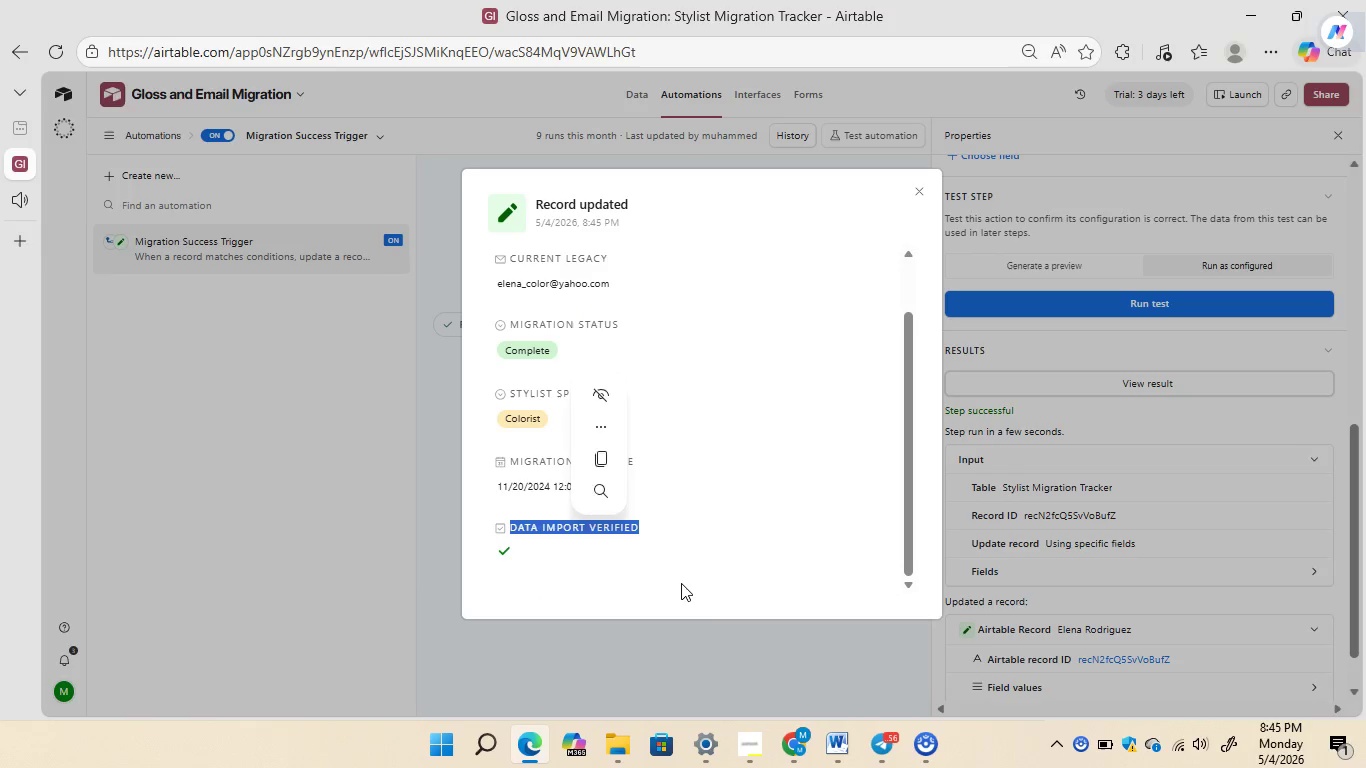 
left_click([681, 583])
 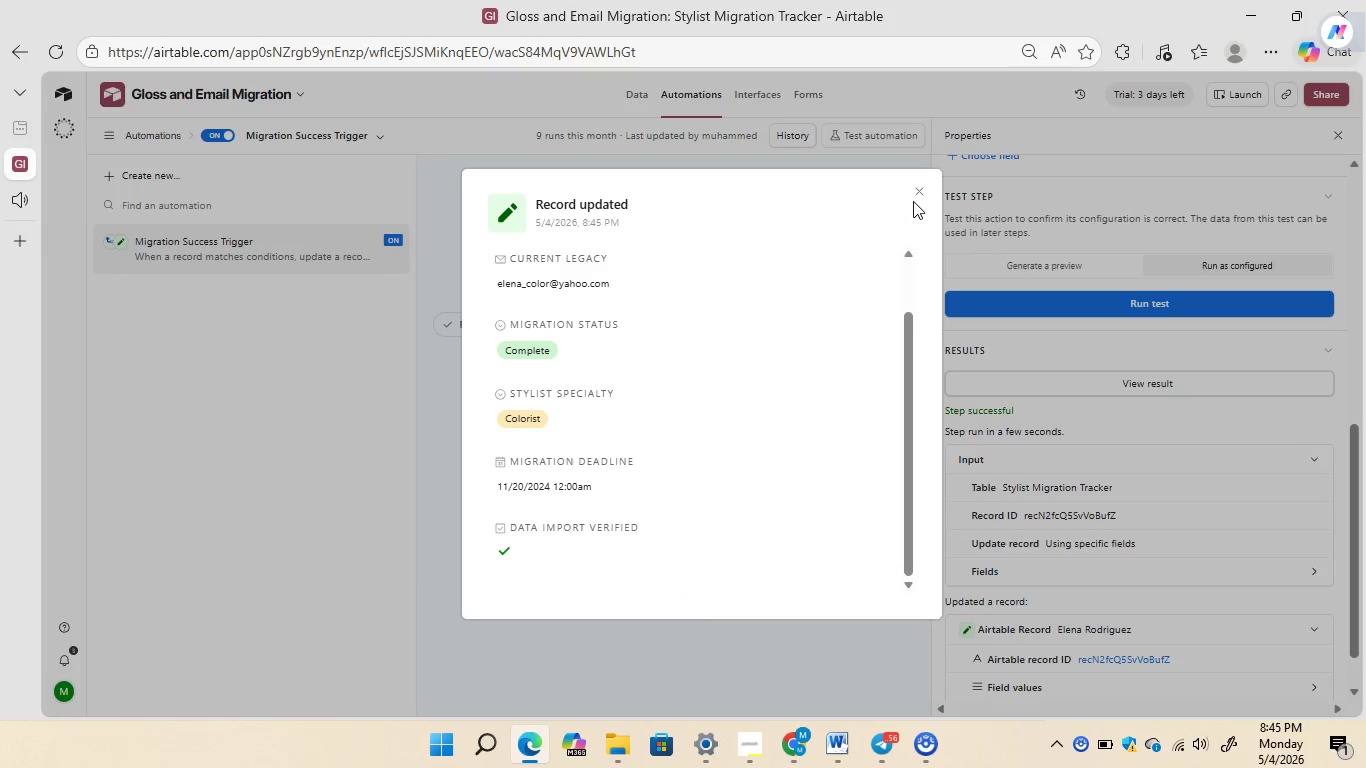 
left_click([915, 189])
 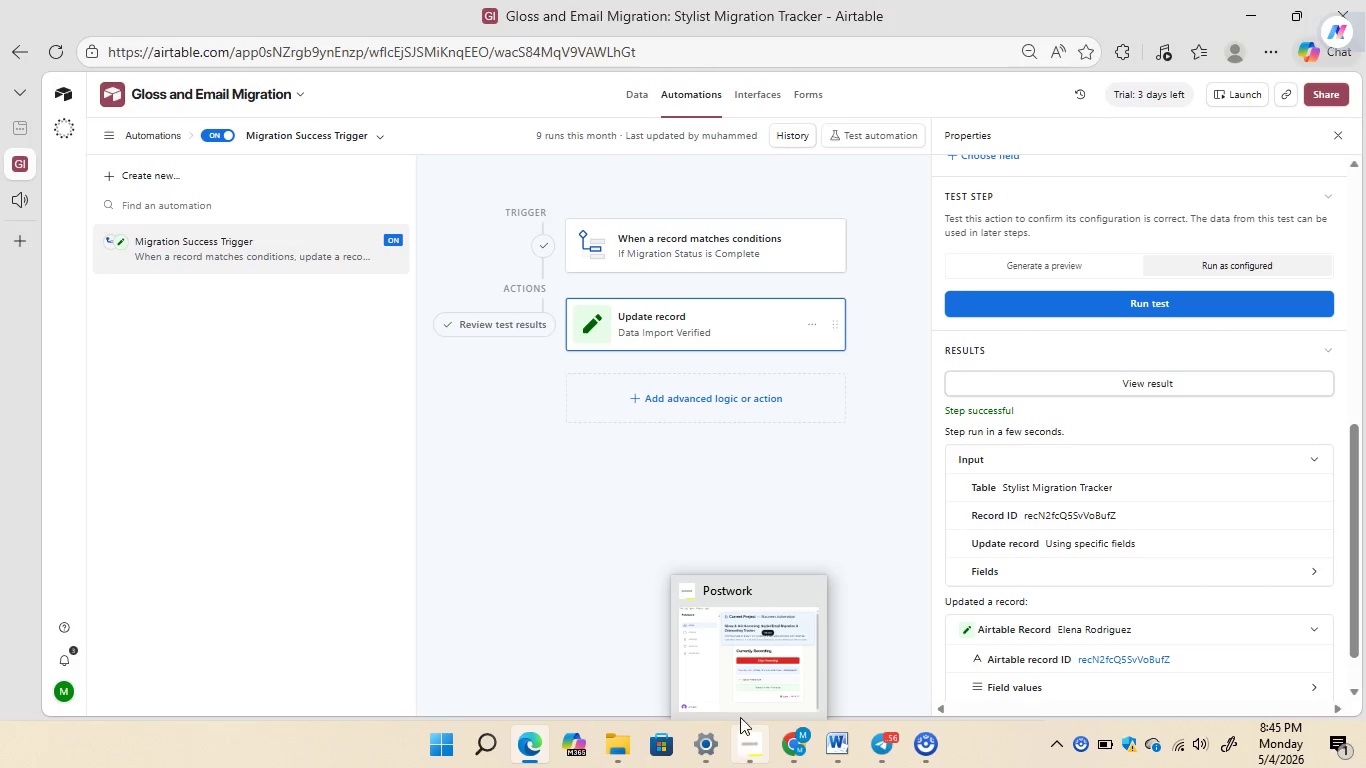 
left_click([739, 680])